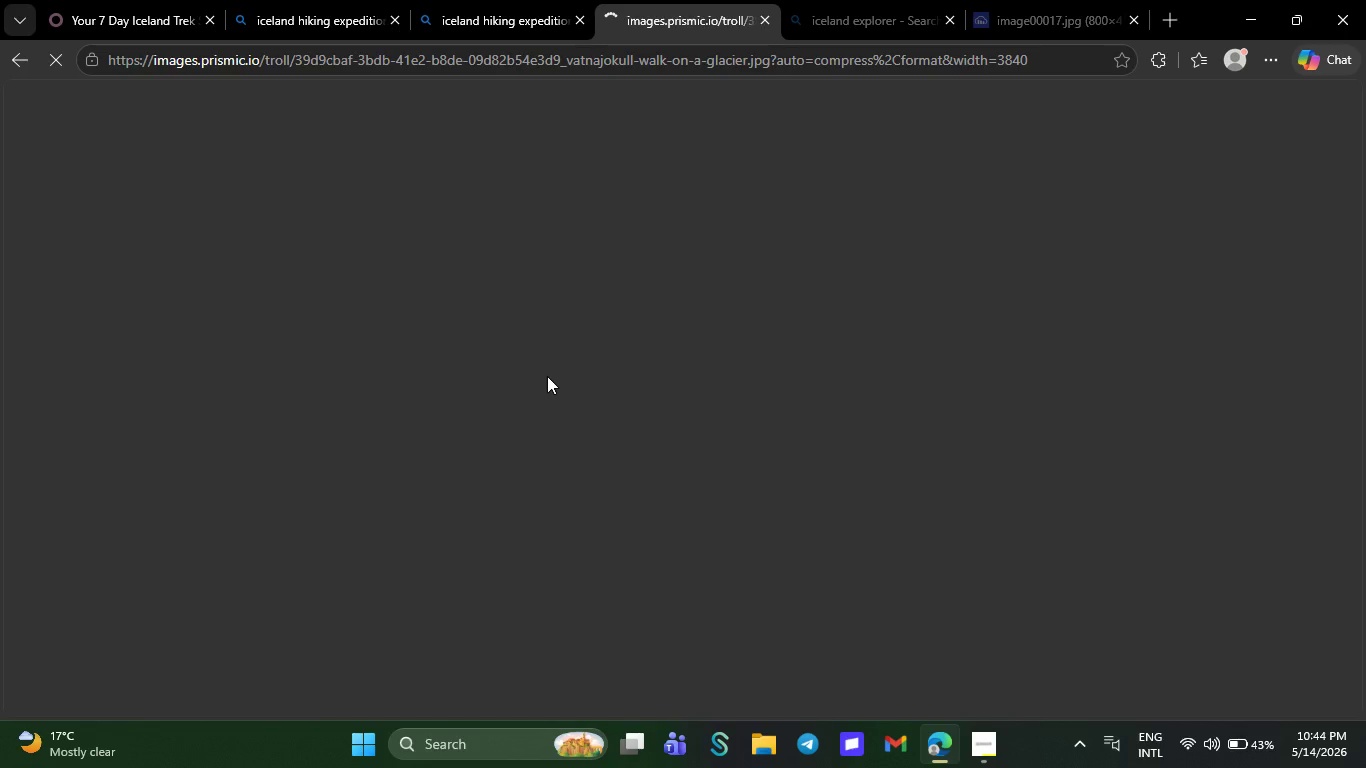 
right_click([547, 376])
 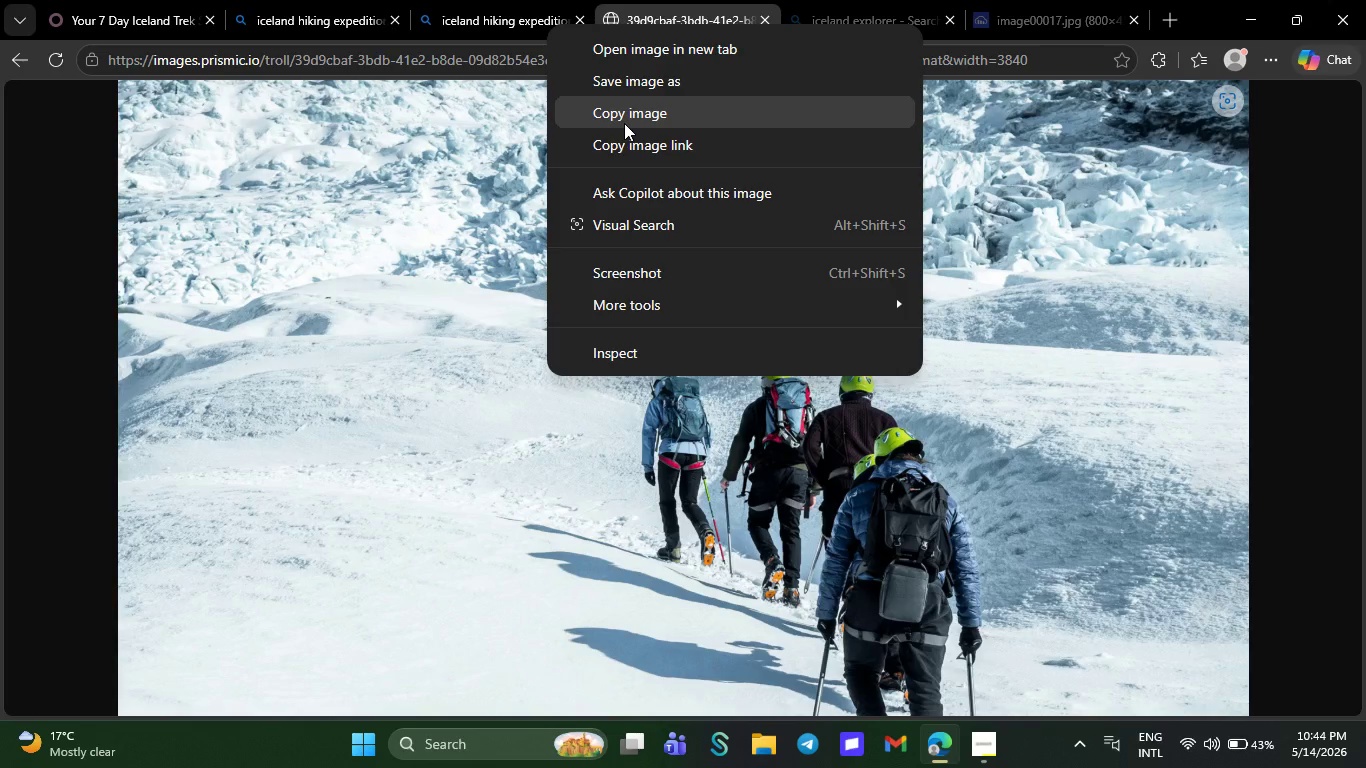 
left_click([624, 123])
 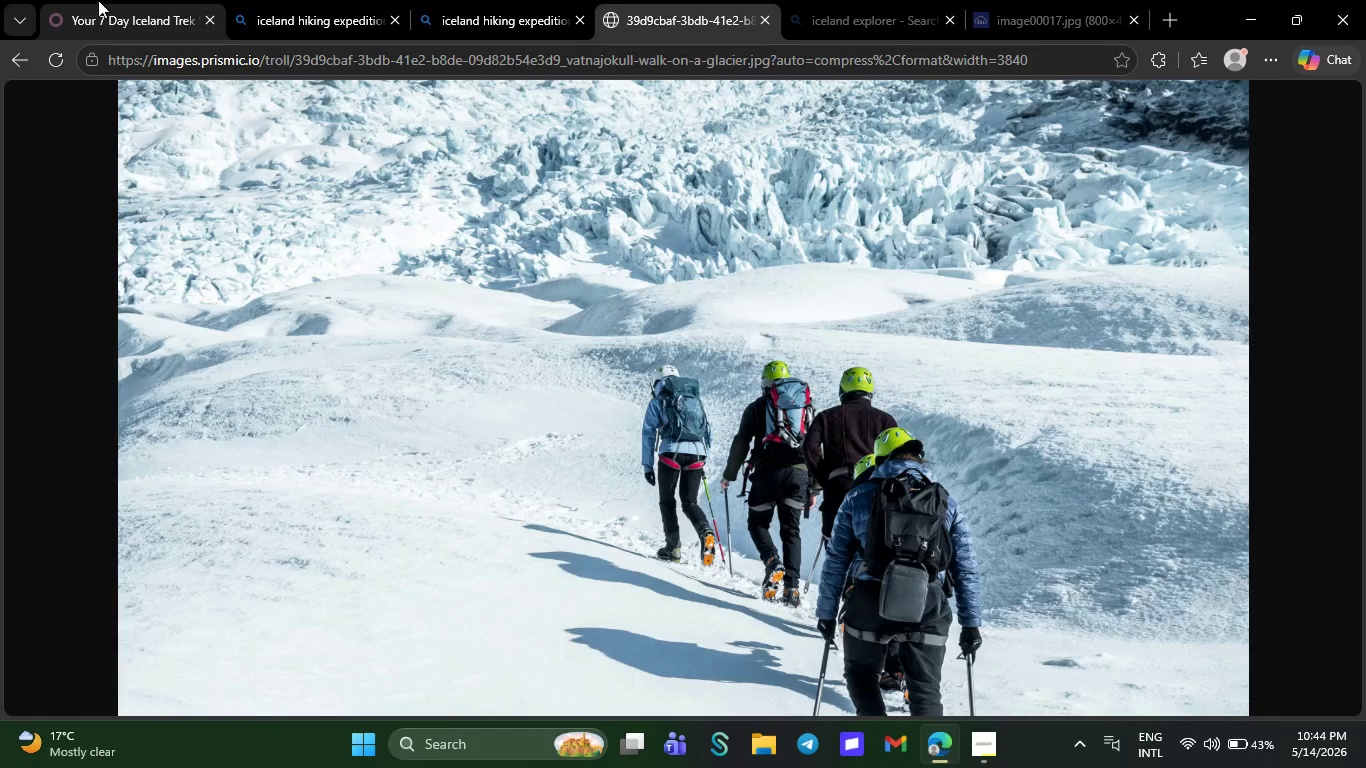 
left_click([98, 0])
 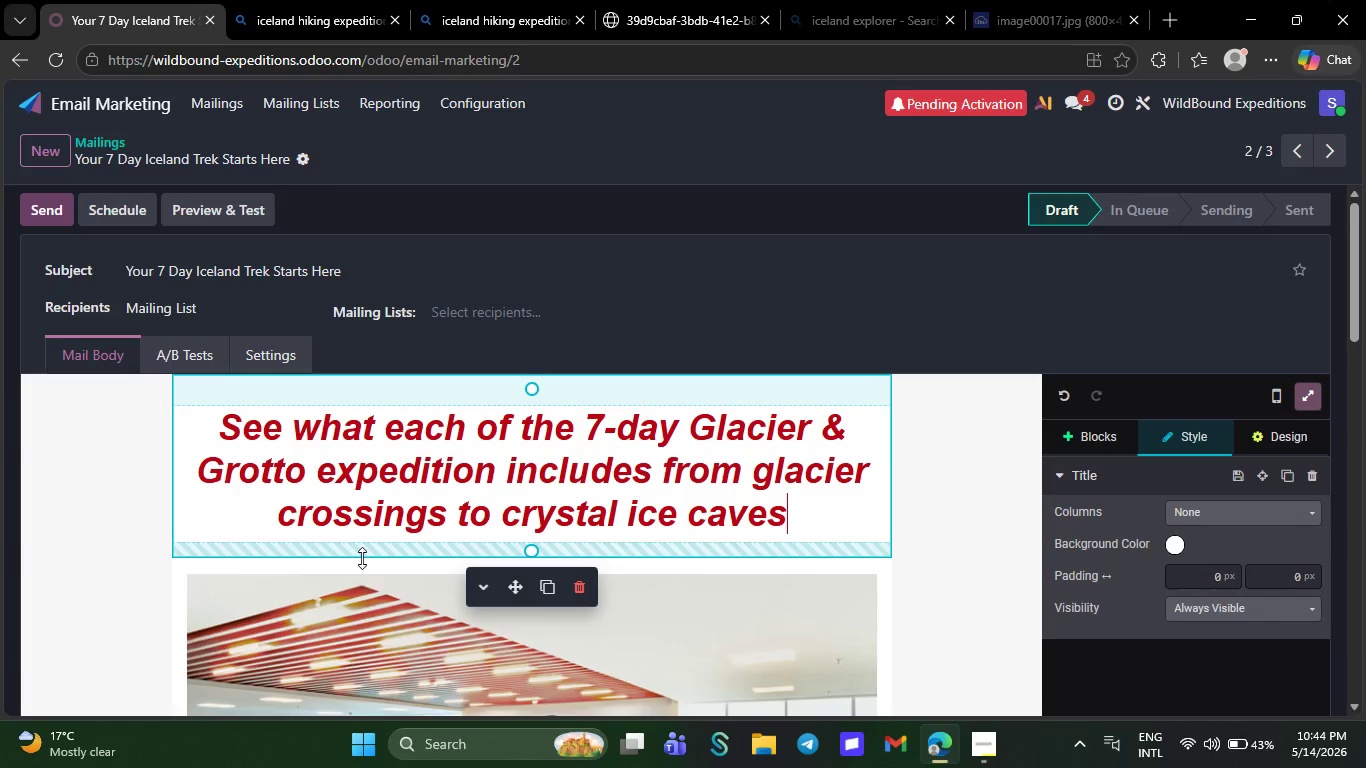 
right_click([357, 620])
 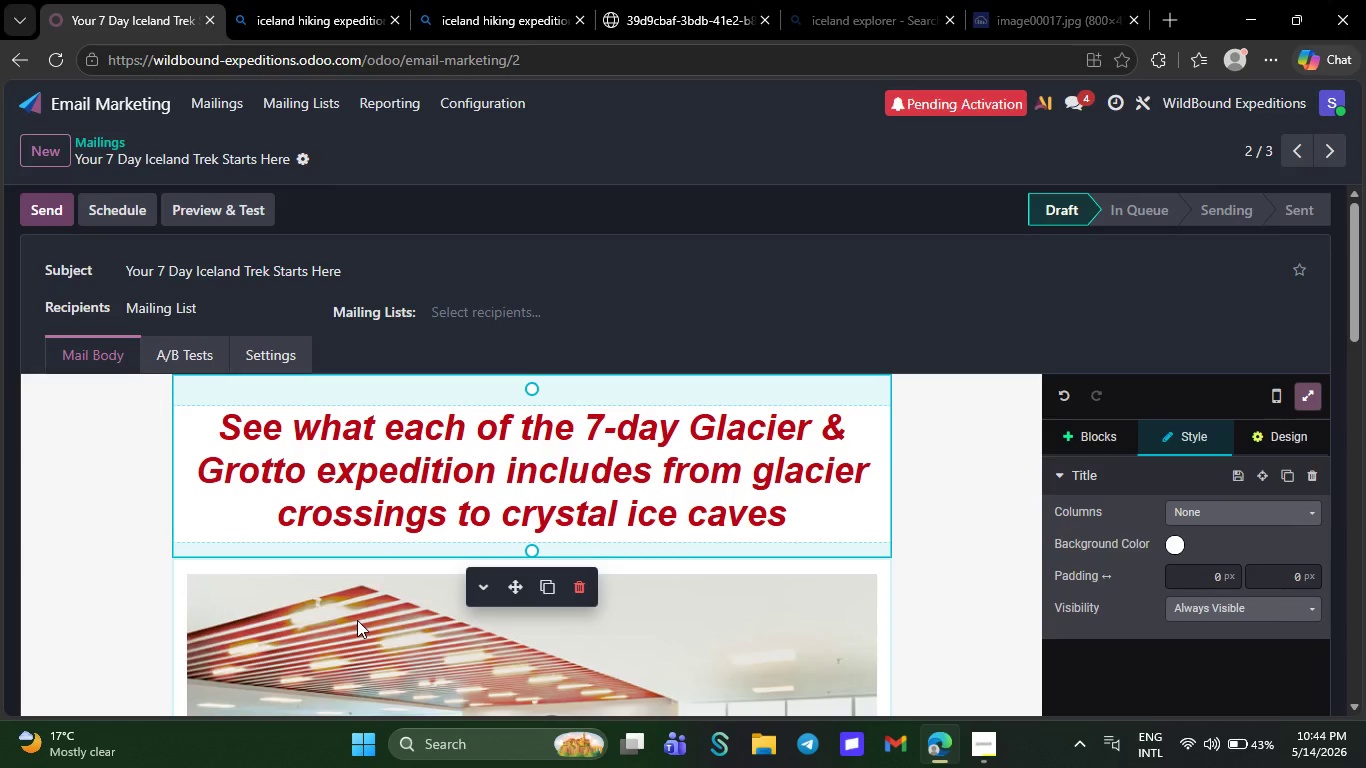 
scroll: coordinate [357, 620], scroll_direction: down, amount: 1.0
 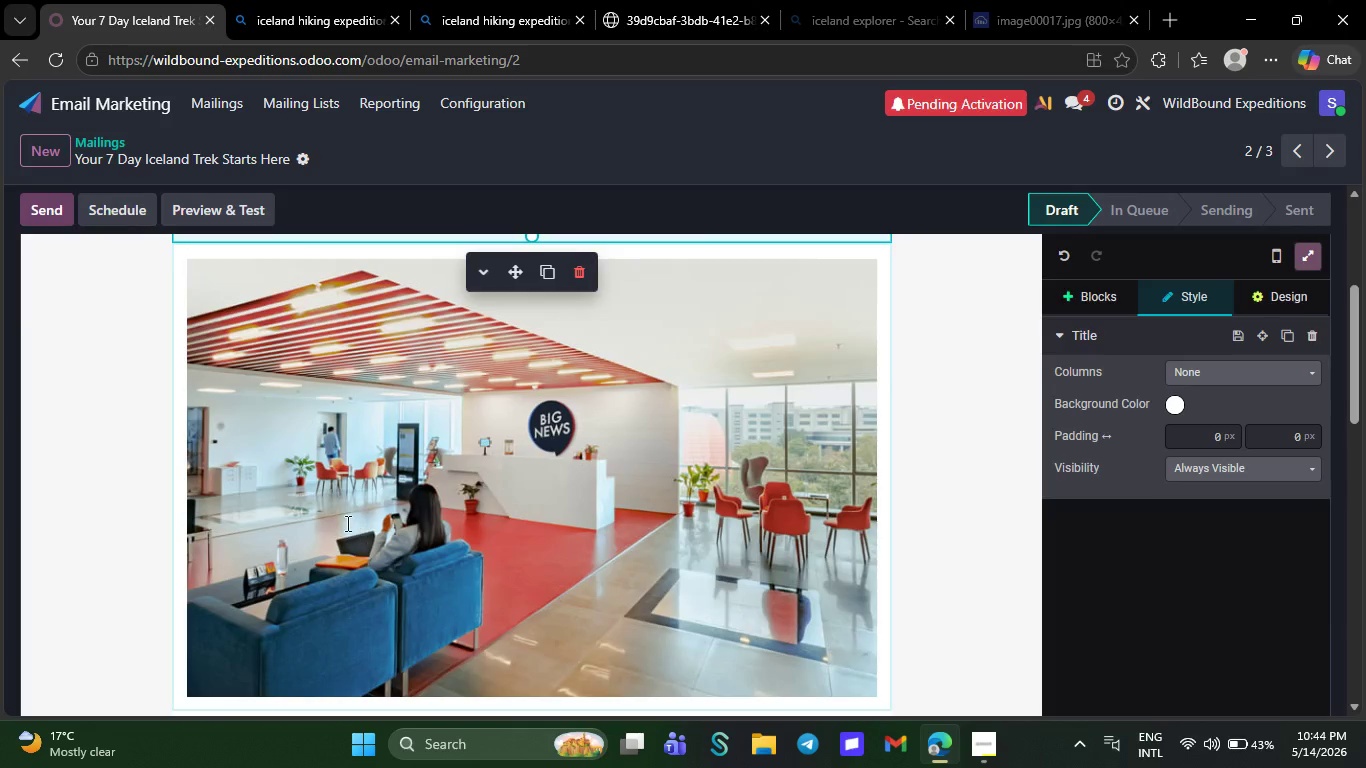 
right_click([346, 523])
 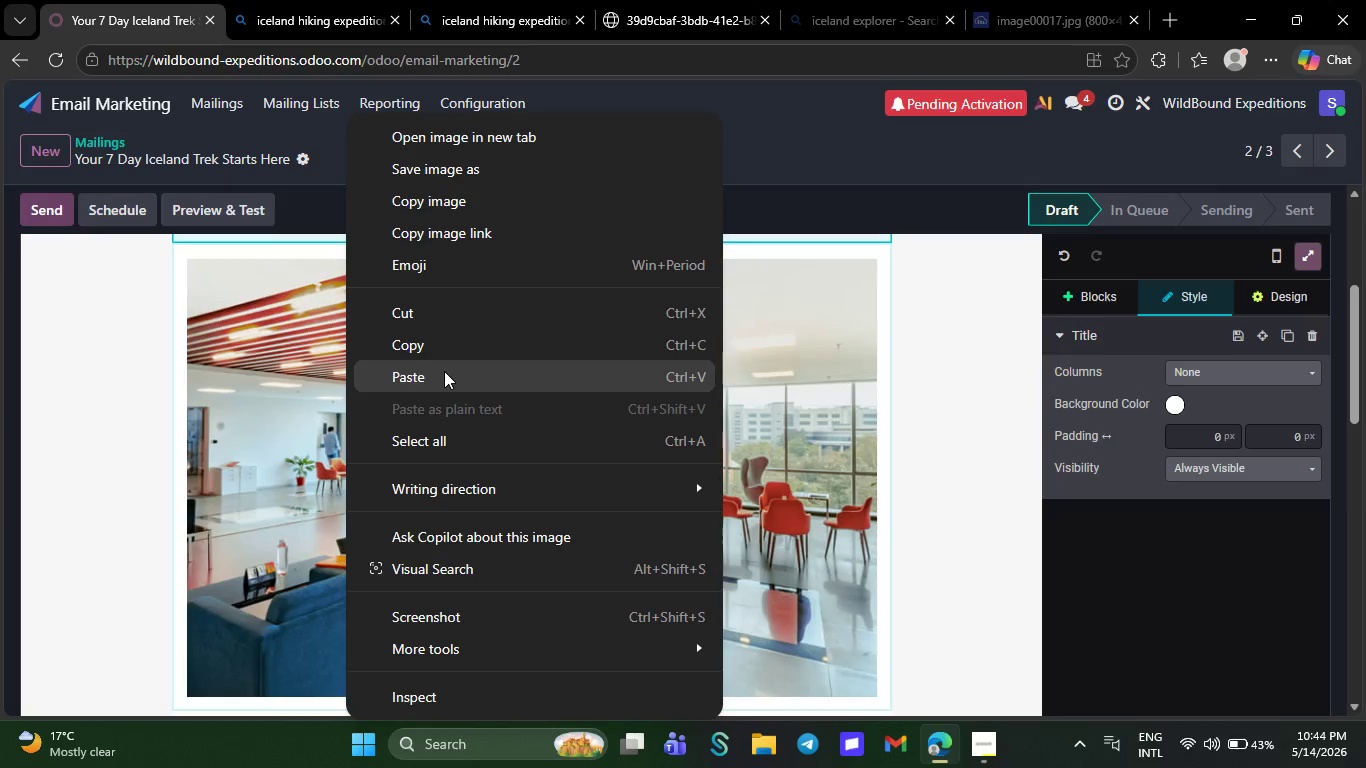 
left_click([444, 371])
 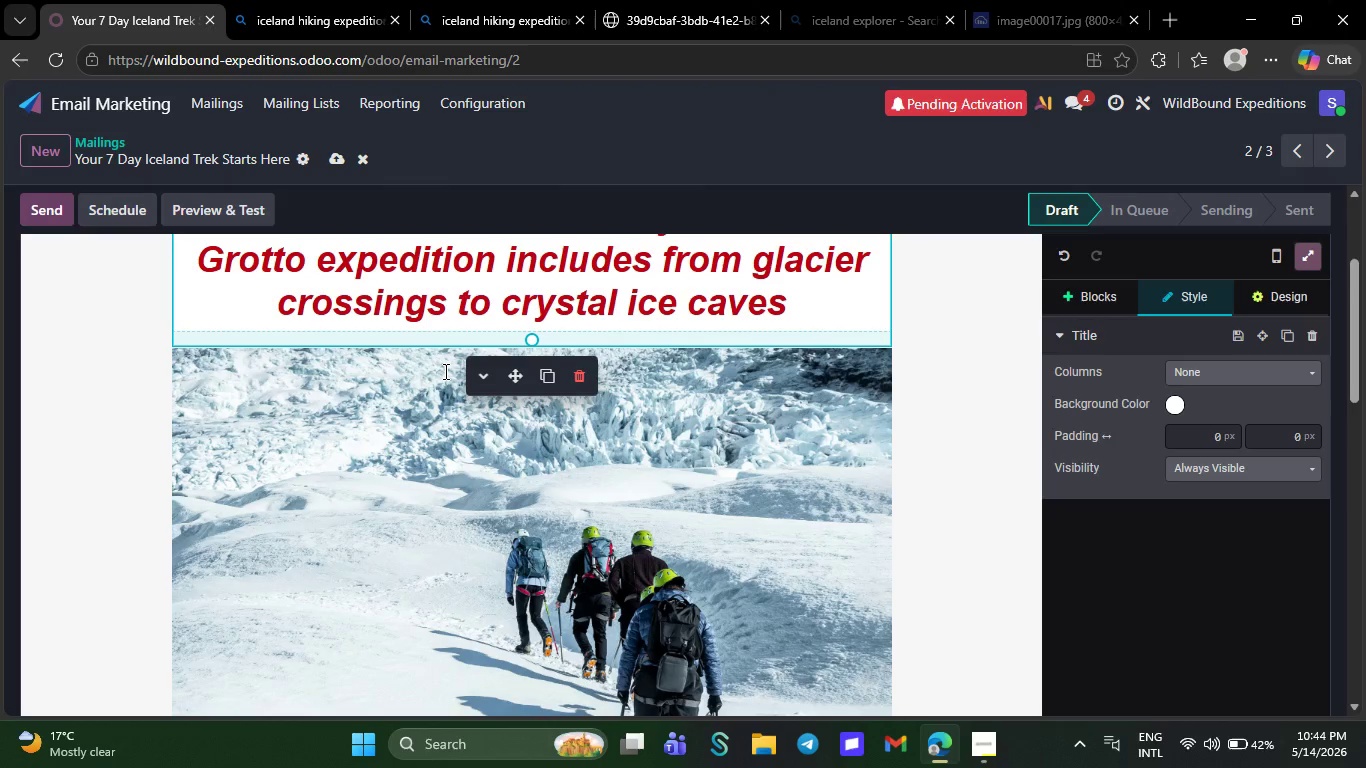 
wait(7.8)
 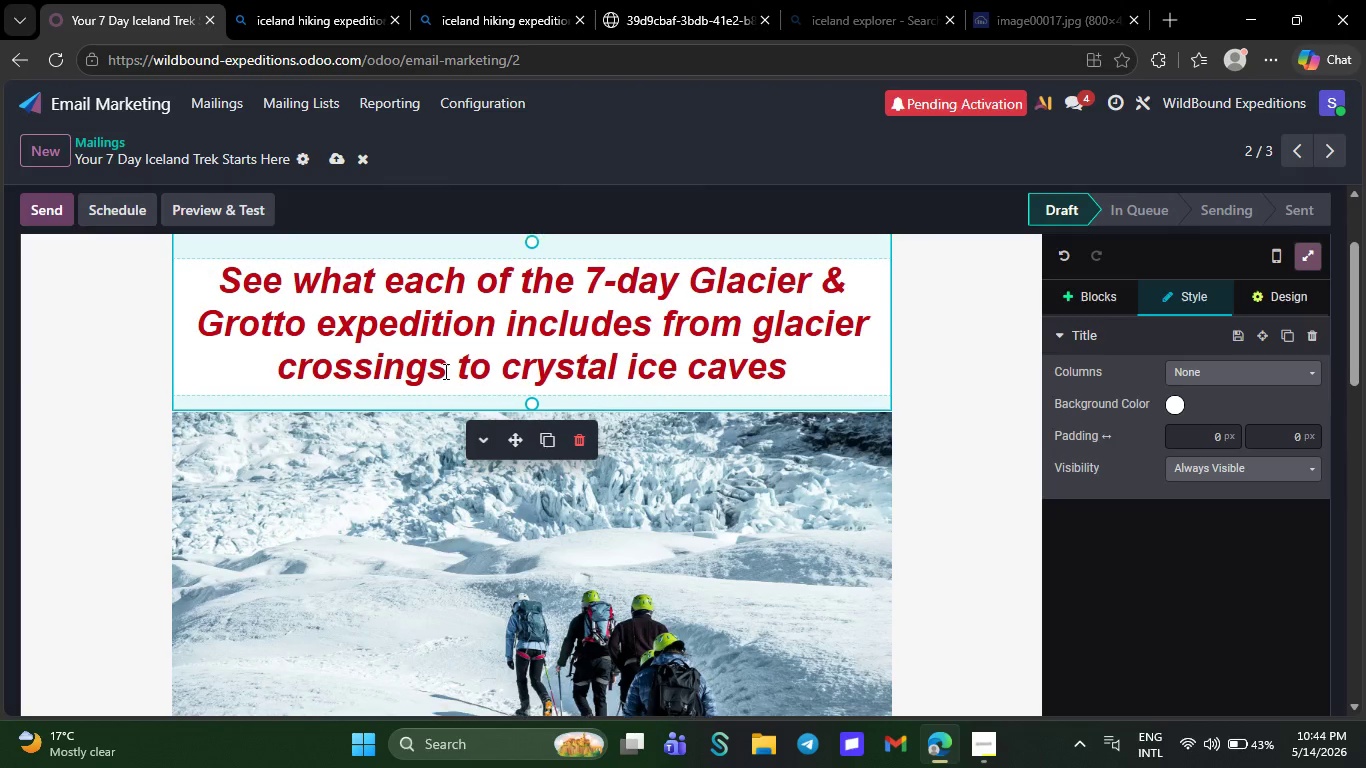 
left_click([336, 523])
 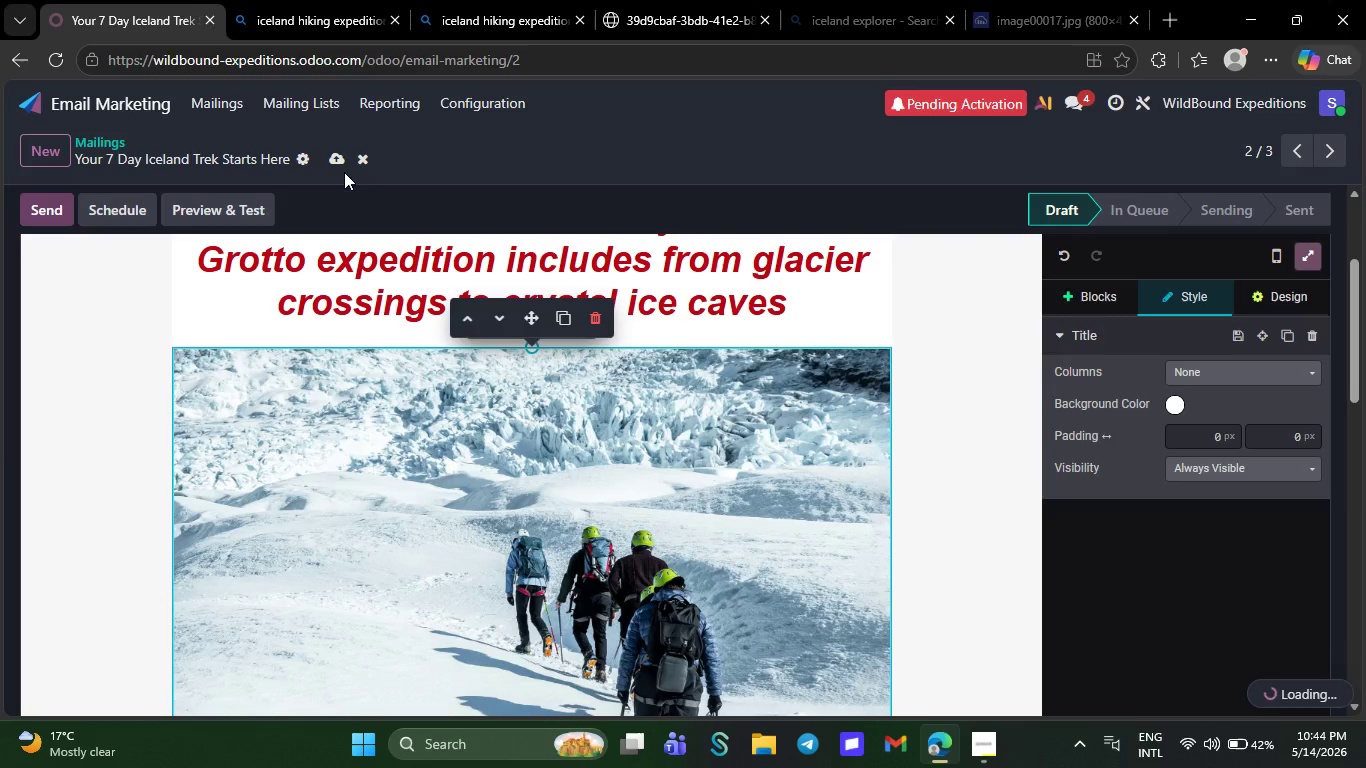 
left_click([340, 157])
 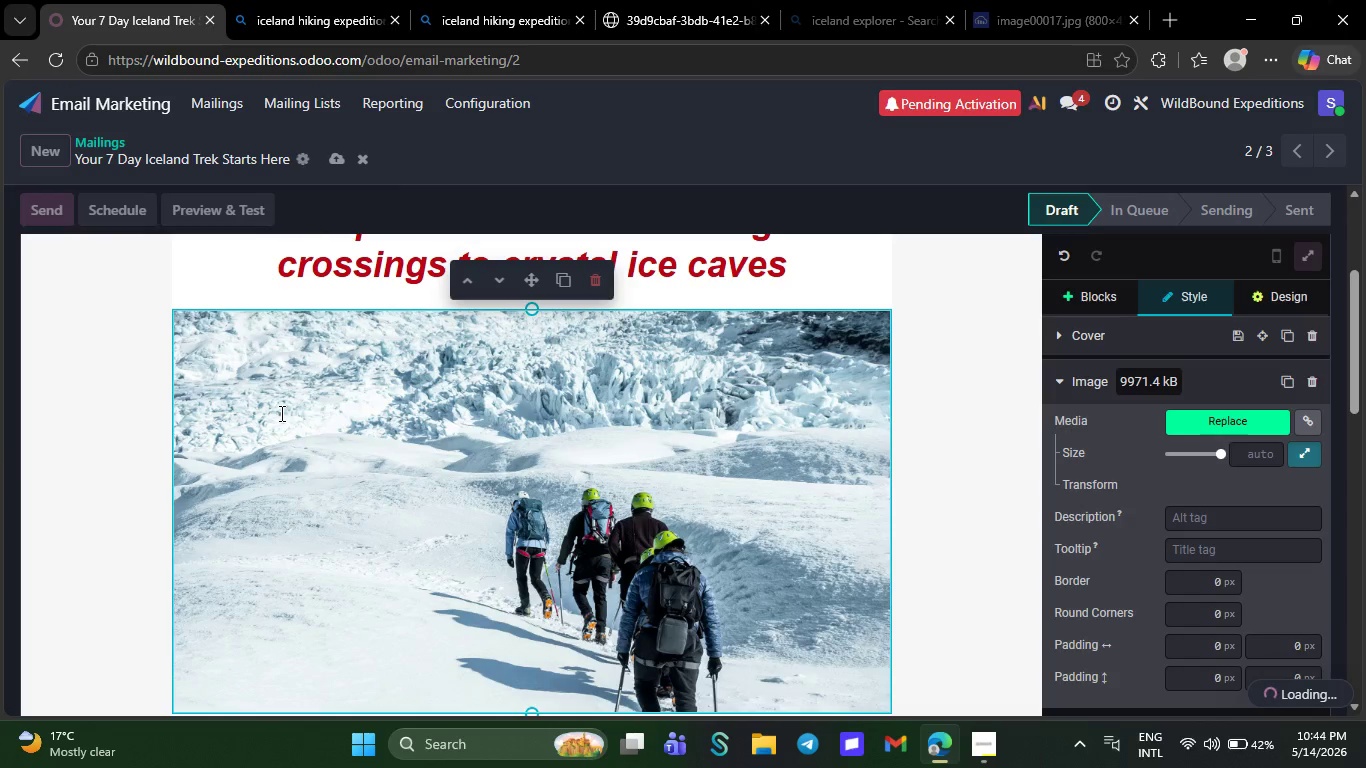 
wait(26.17)
 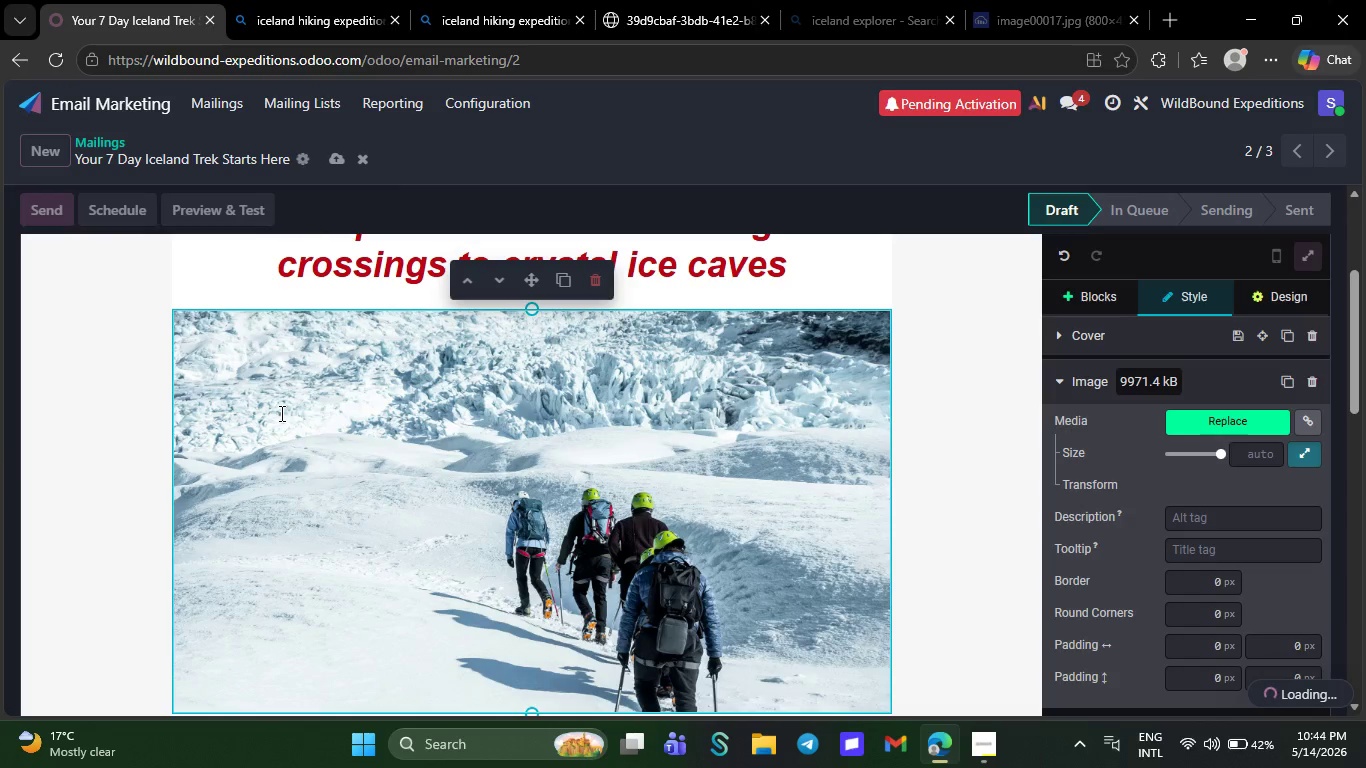 
left_click([351, 468])
 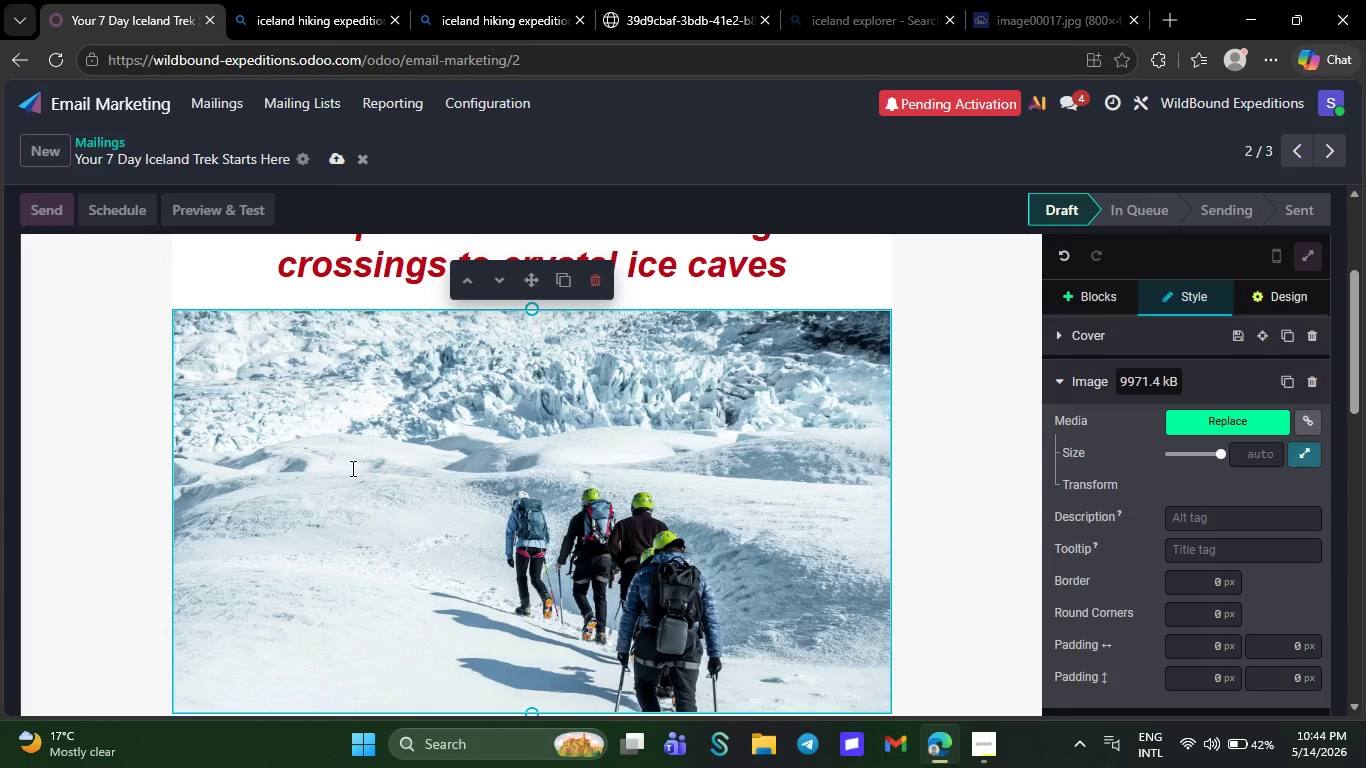 
wait(8.31)
 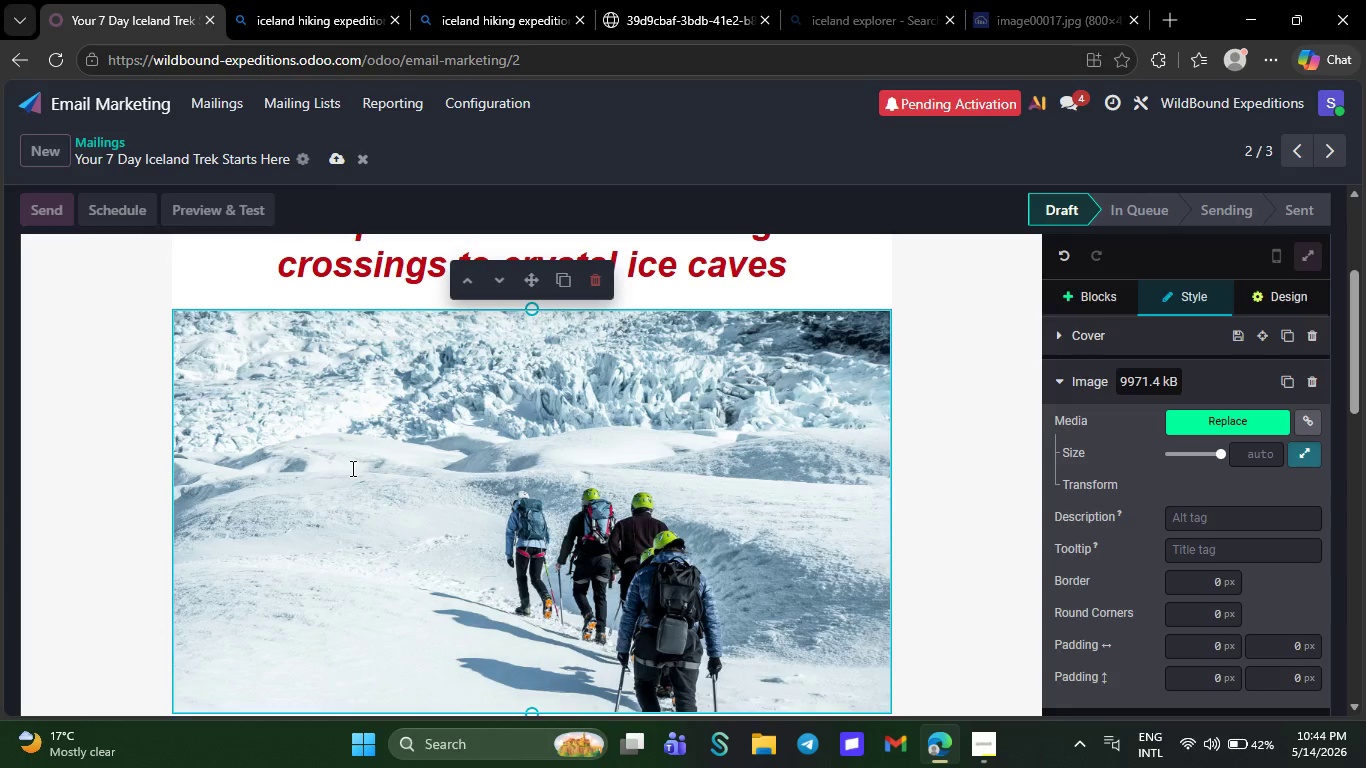 
left_click([351, 468])
 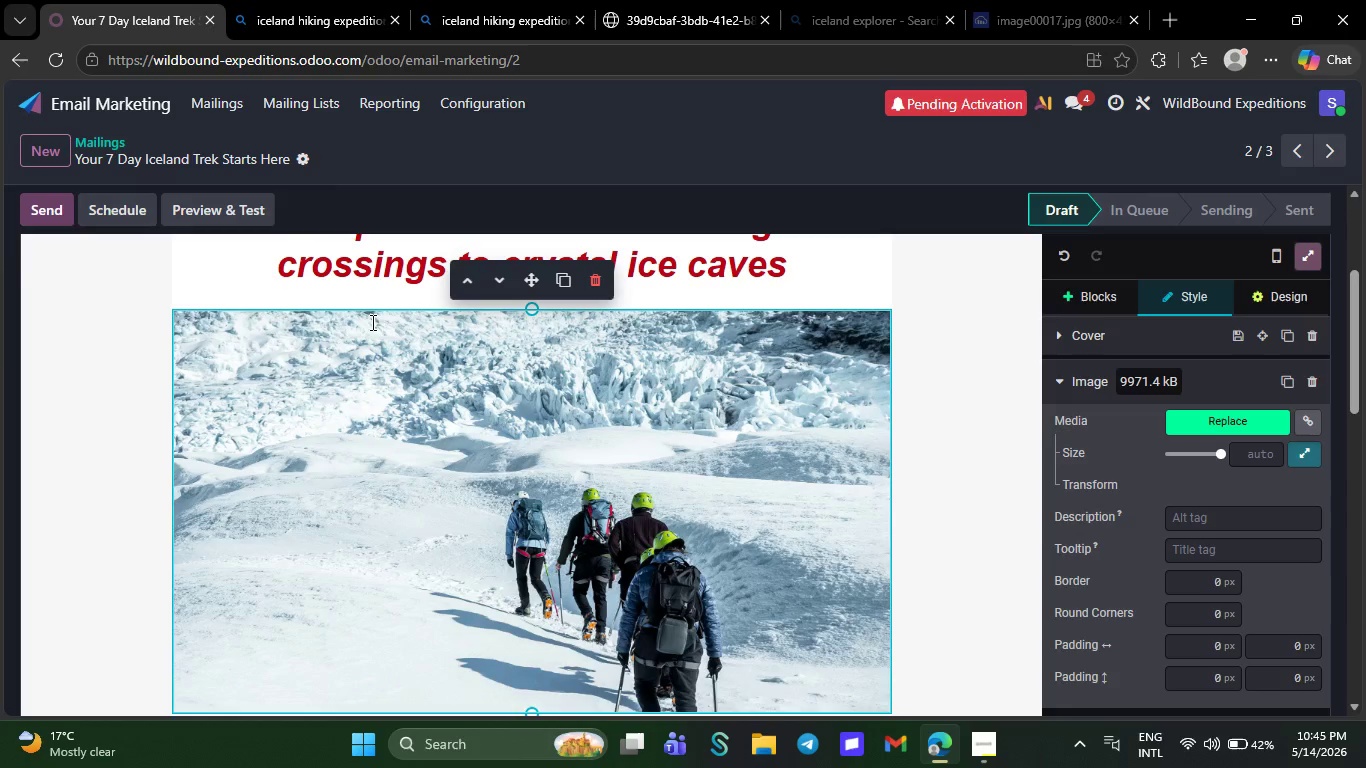 
wait(5.16)
 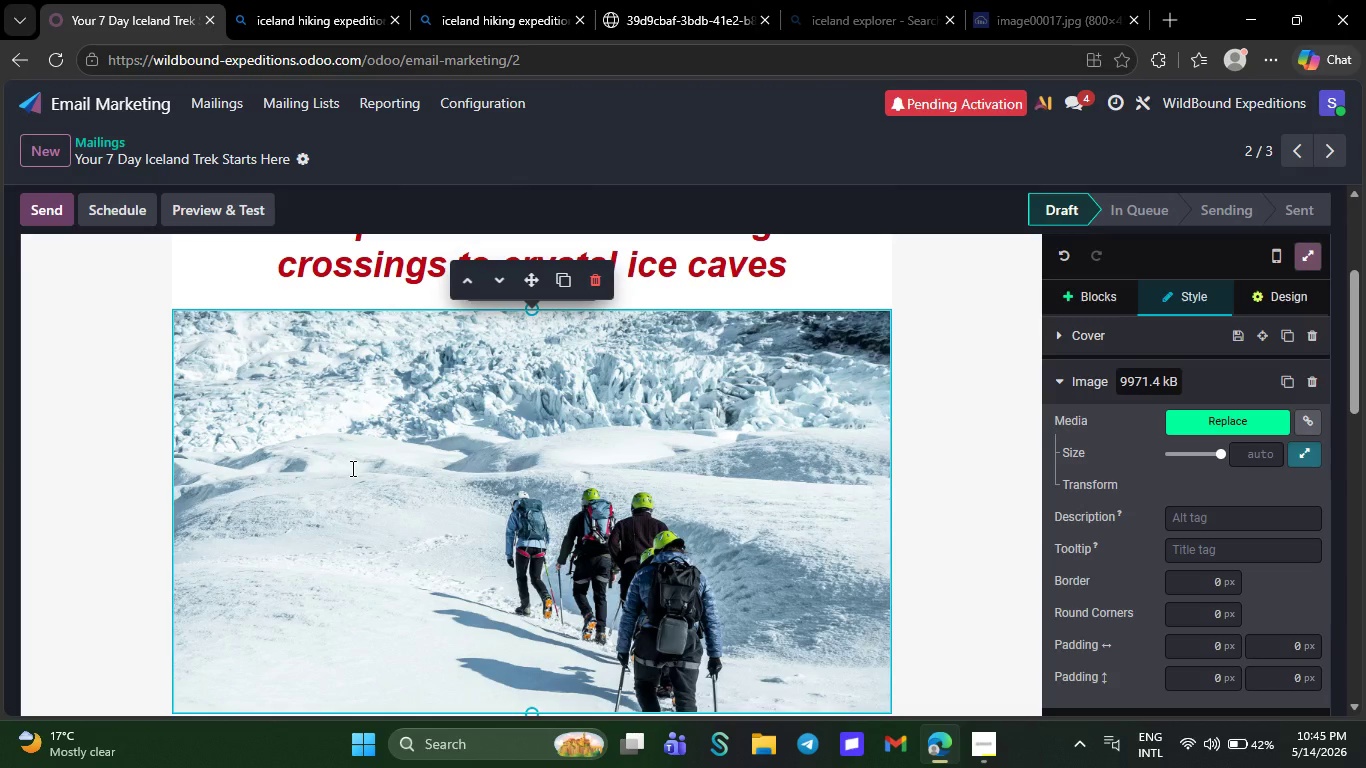 
left_click([226, 96])
 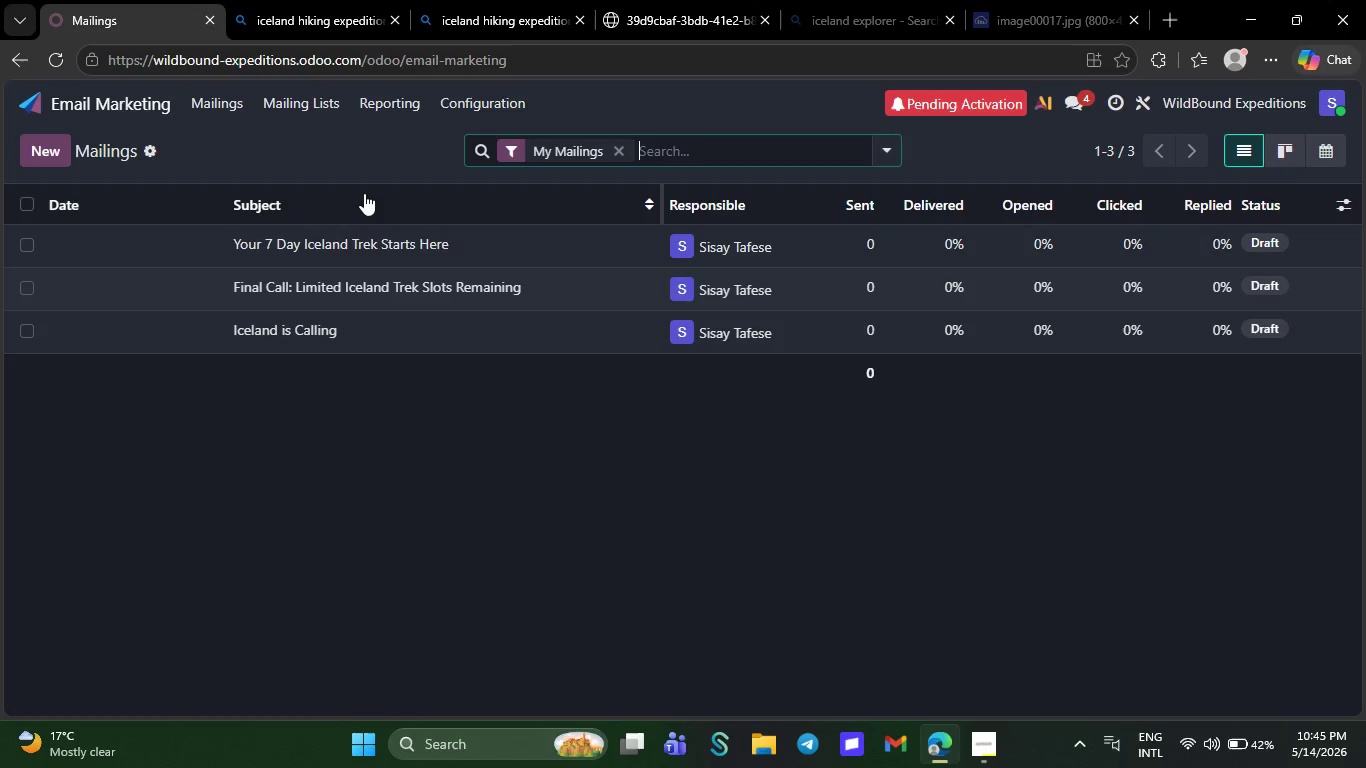 
left_click([351, 251])
 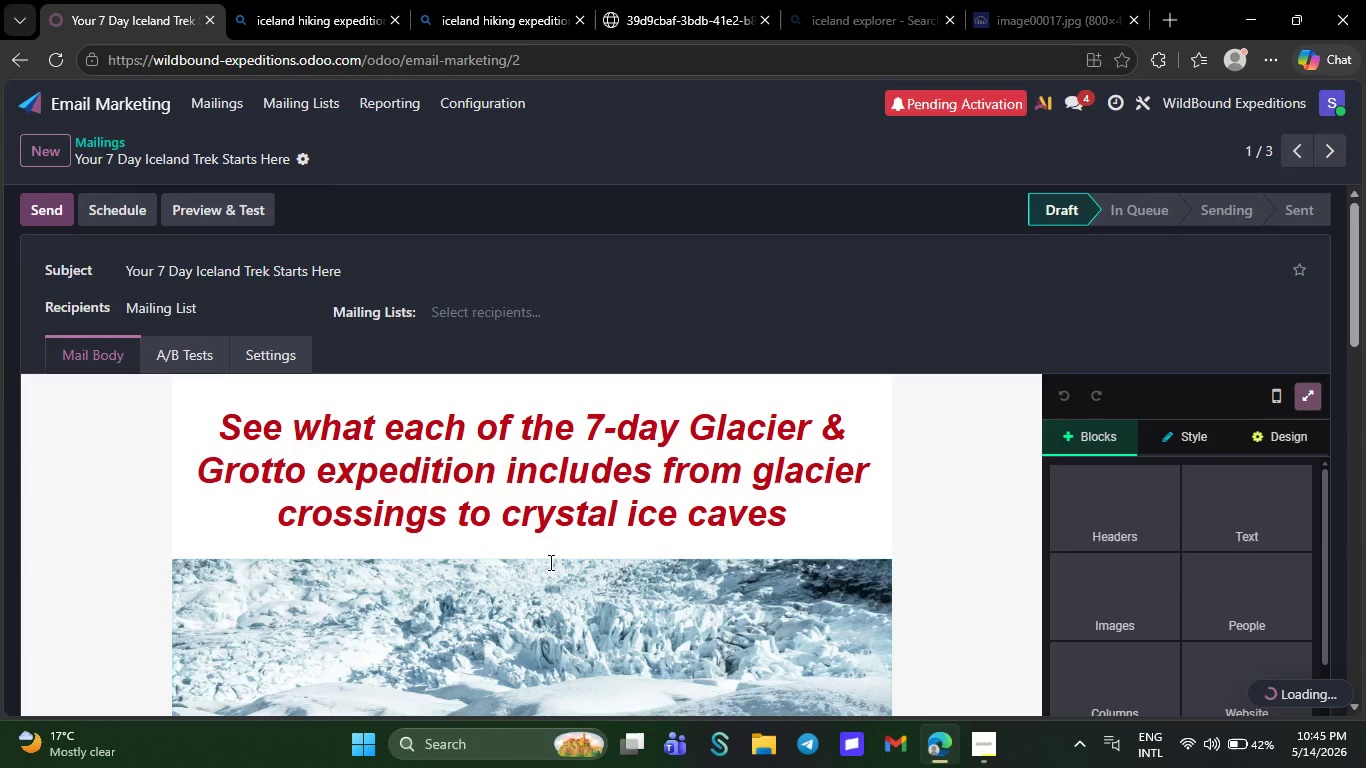 
left_click([549, 562])
 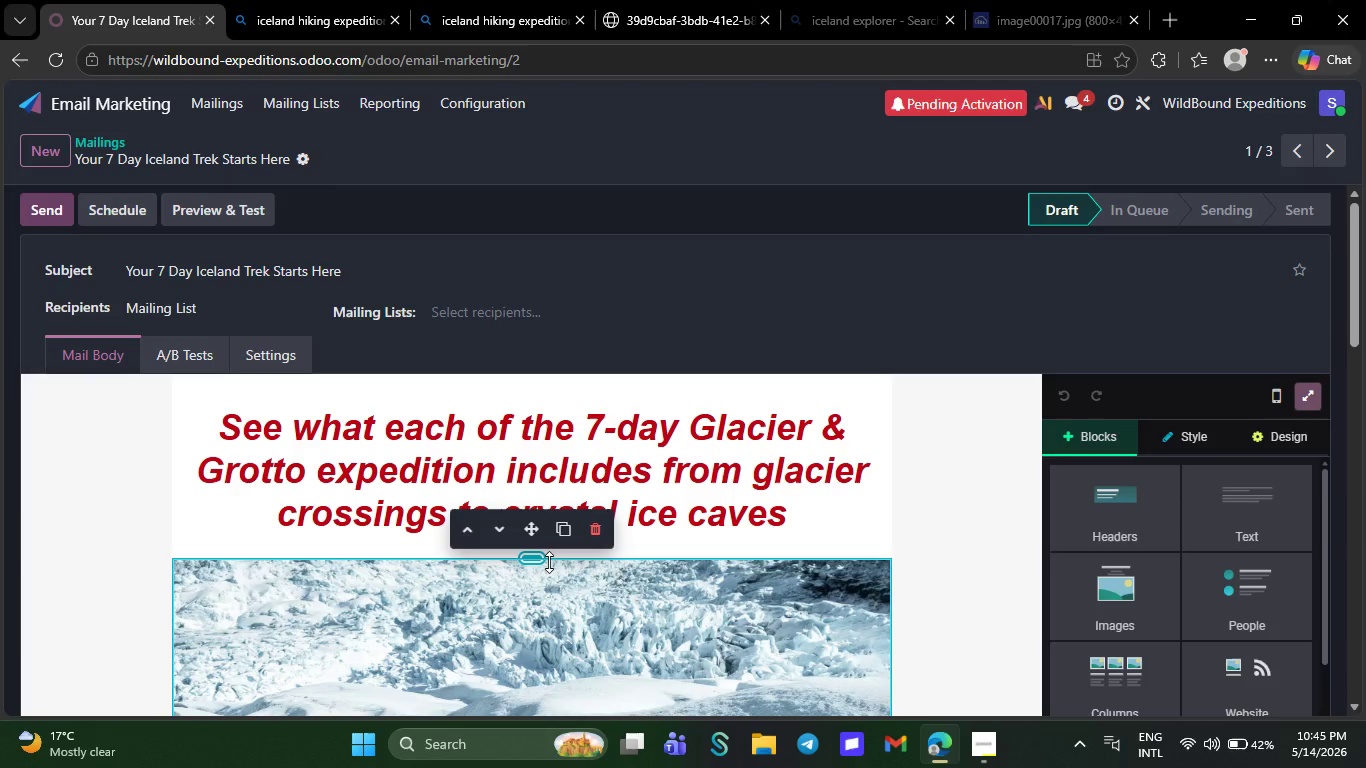 
wait(11.08)
 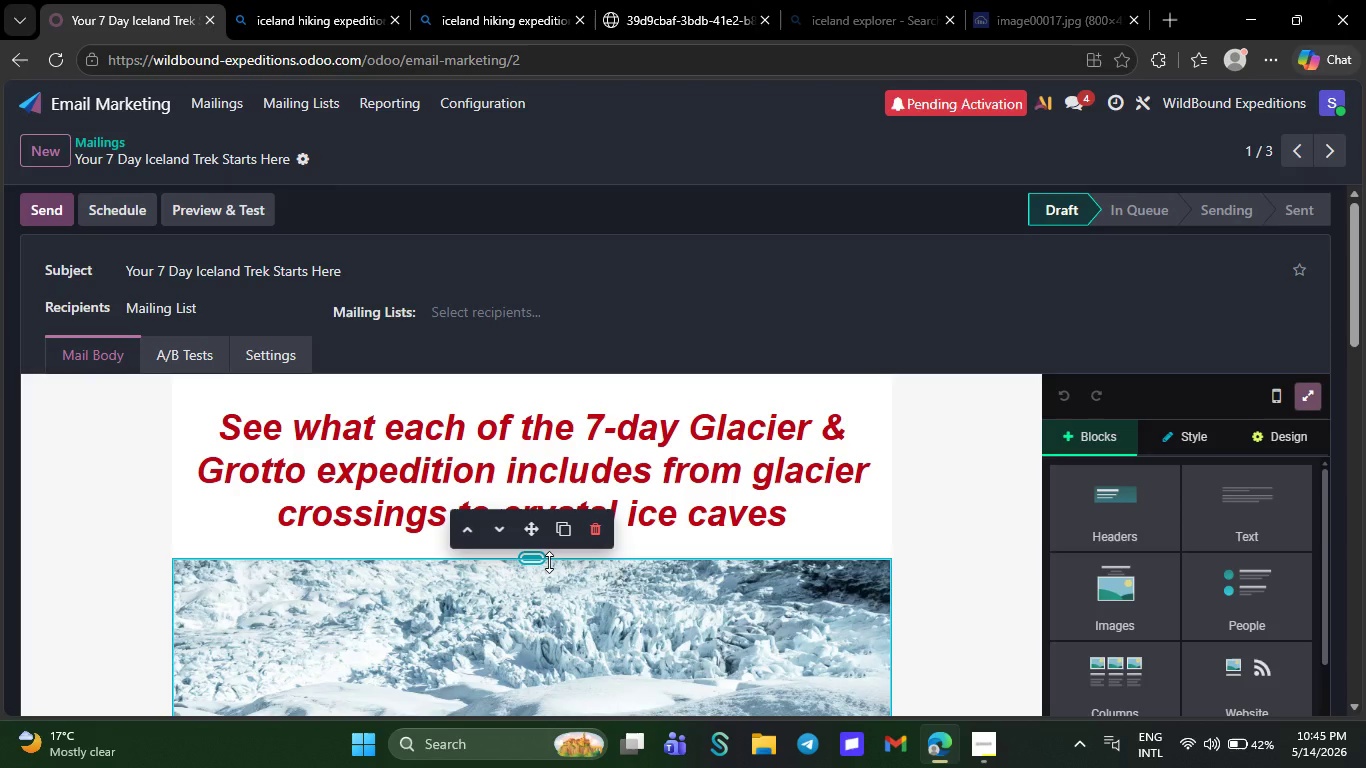 
left_click([1242, 626])
 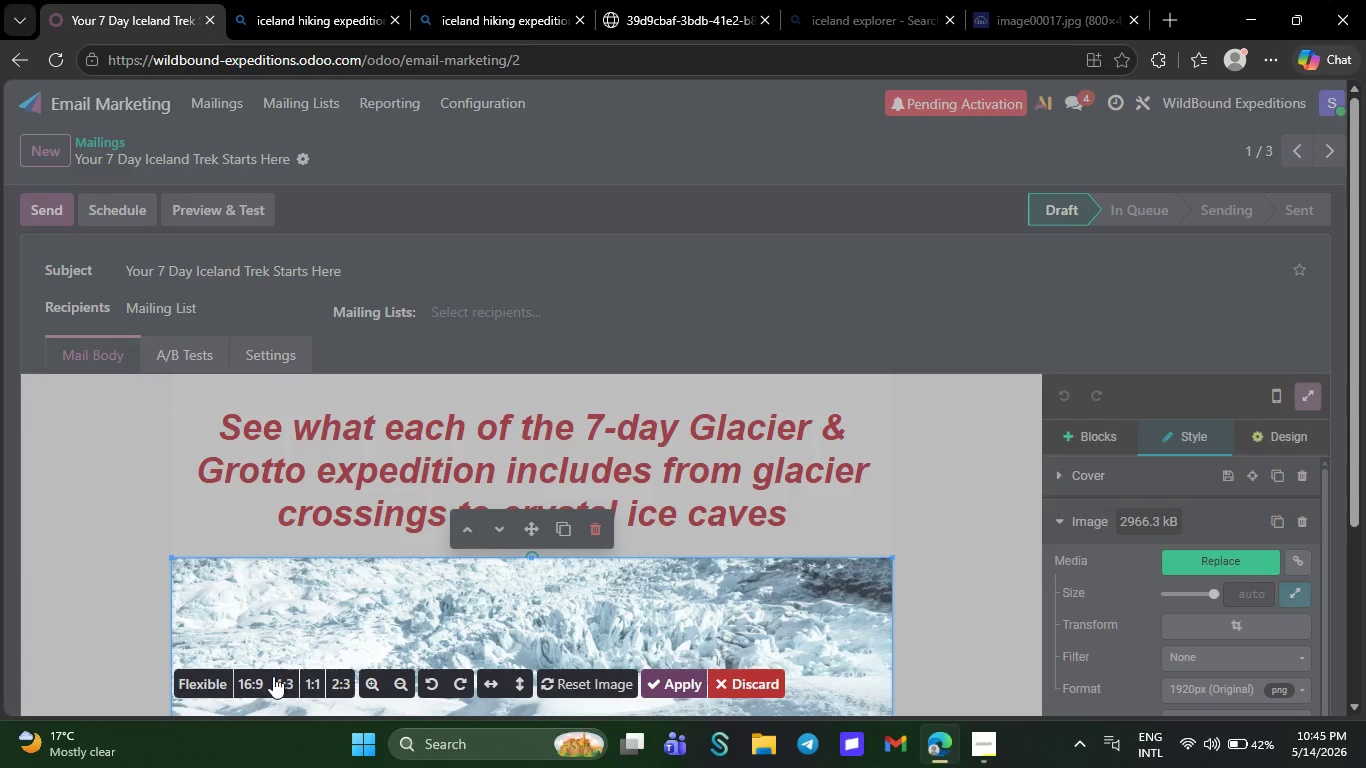 
left_click([264, 676])
 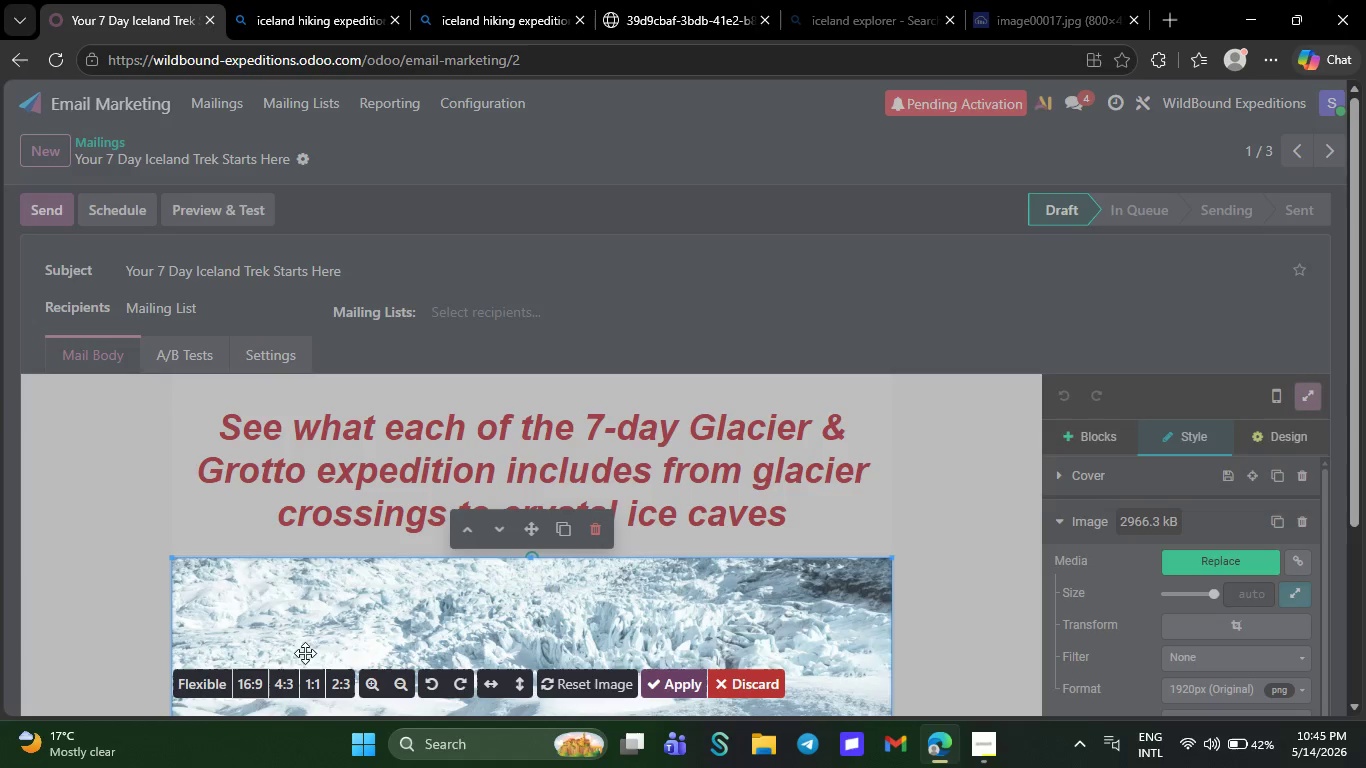 
left_click([253, 673])
 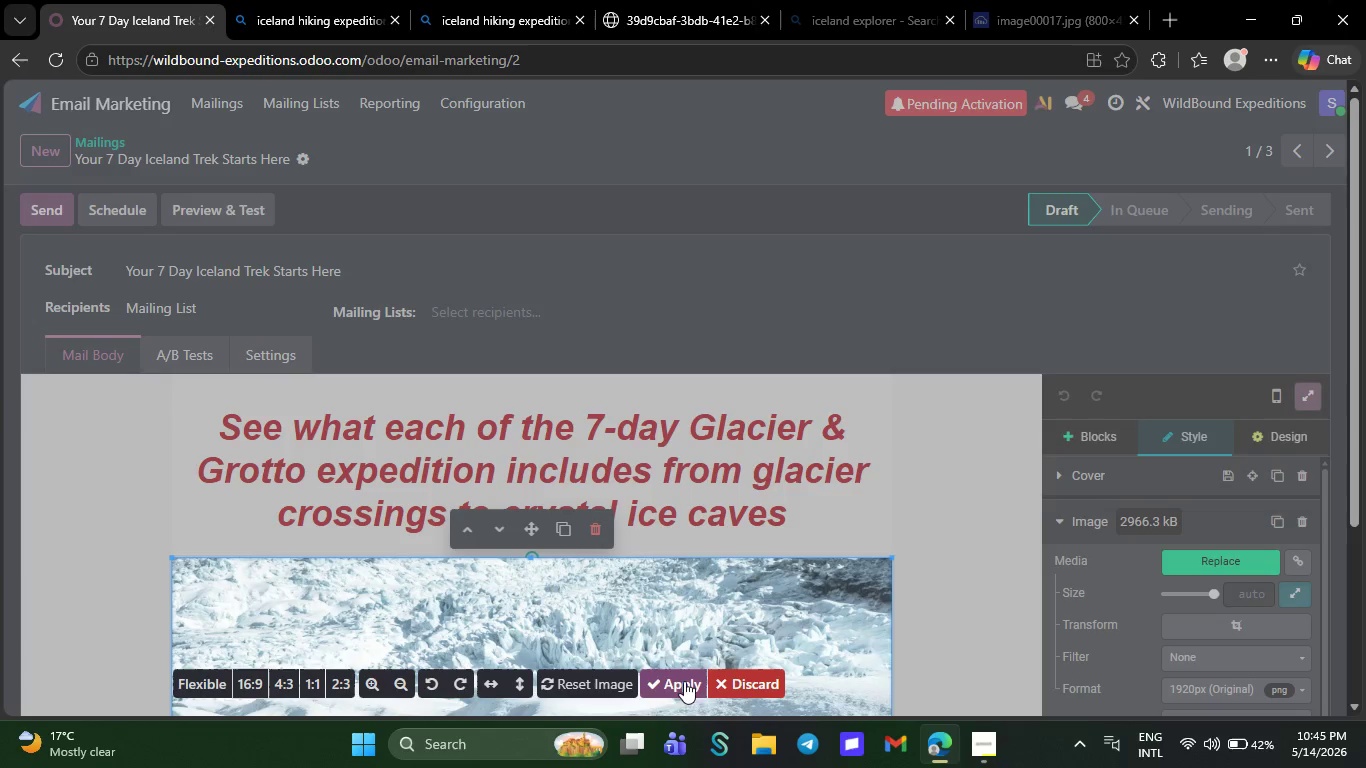 
left_click([684, 685])
 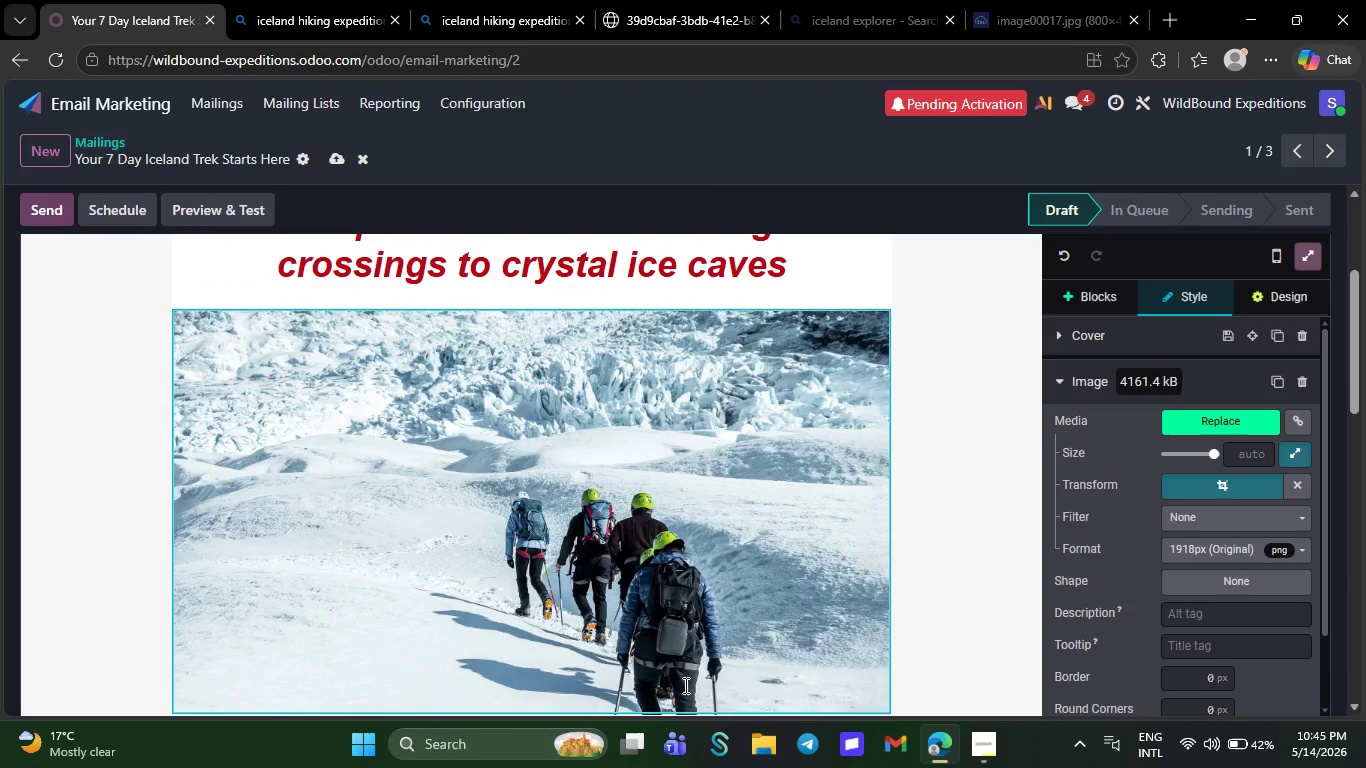 
left_click([1201, 482])
 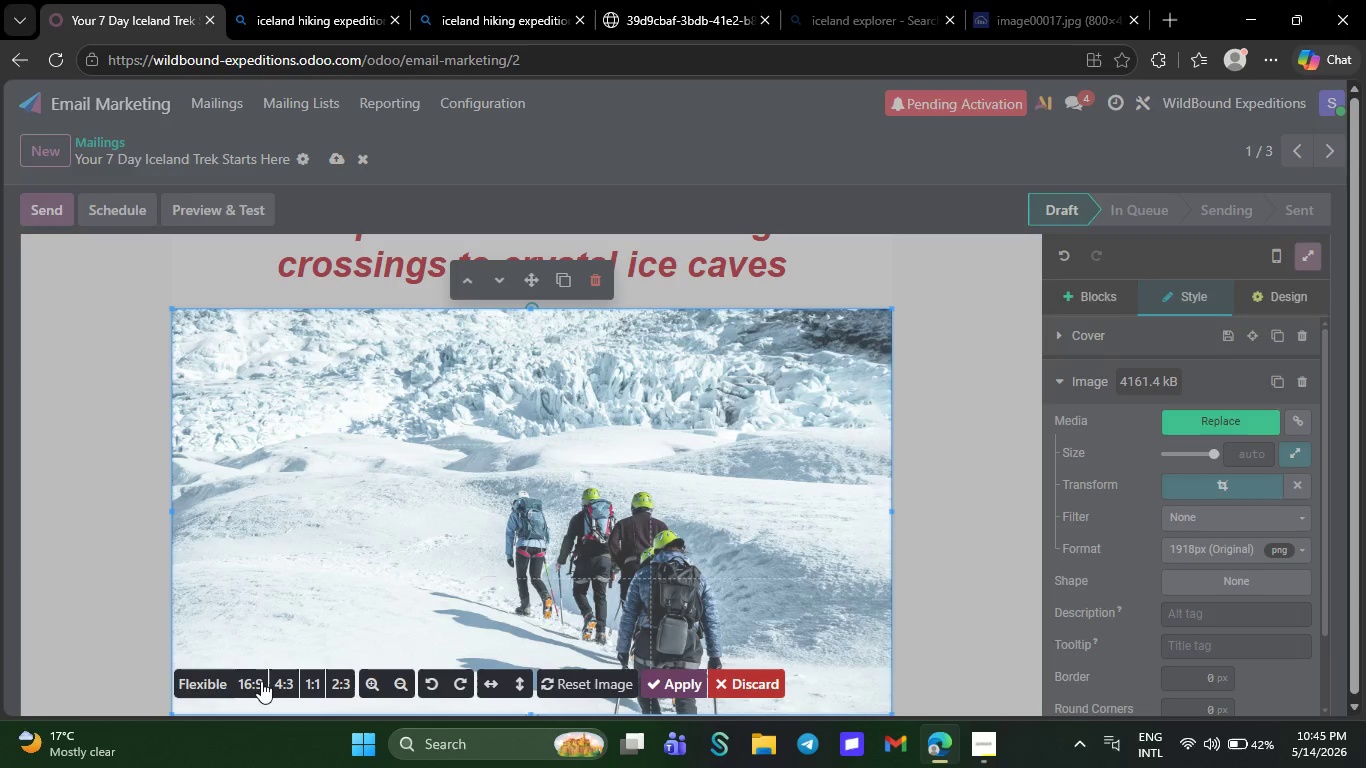 
left_click([251, 676])
 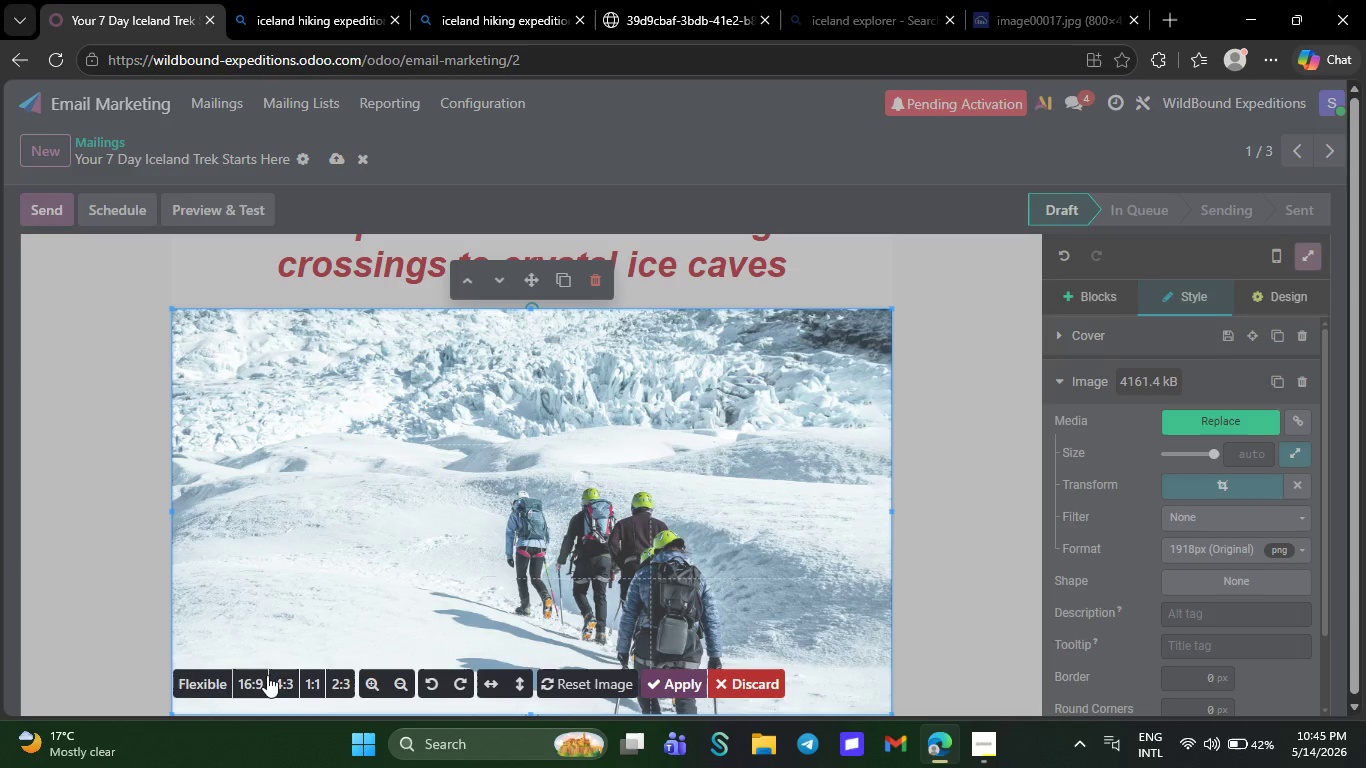 
left_click([272, 675])
 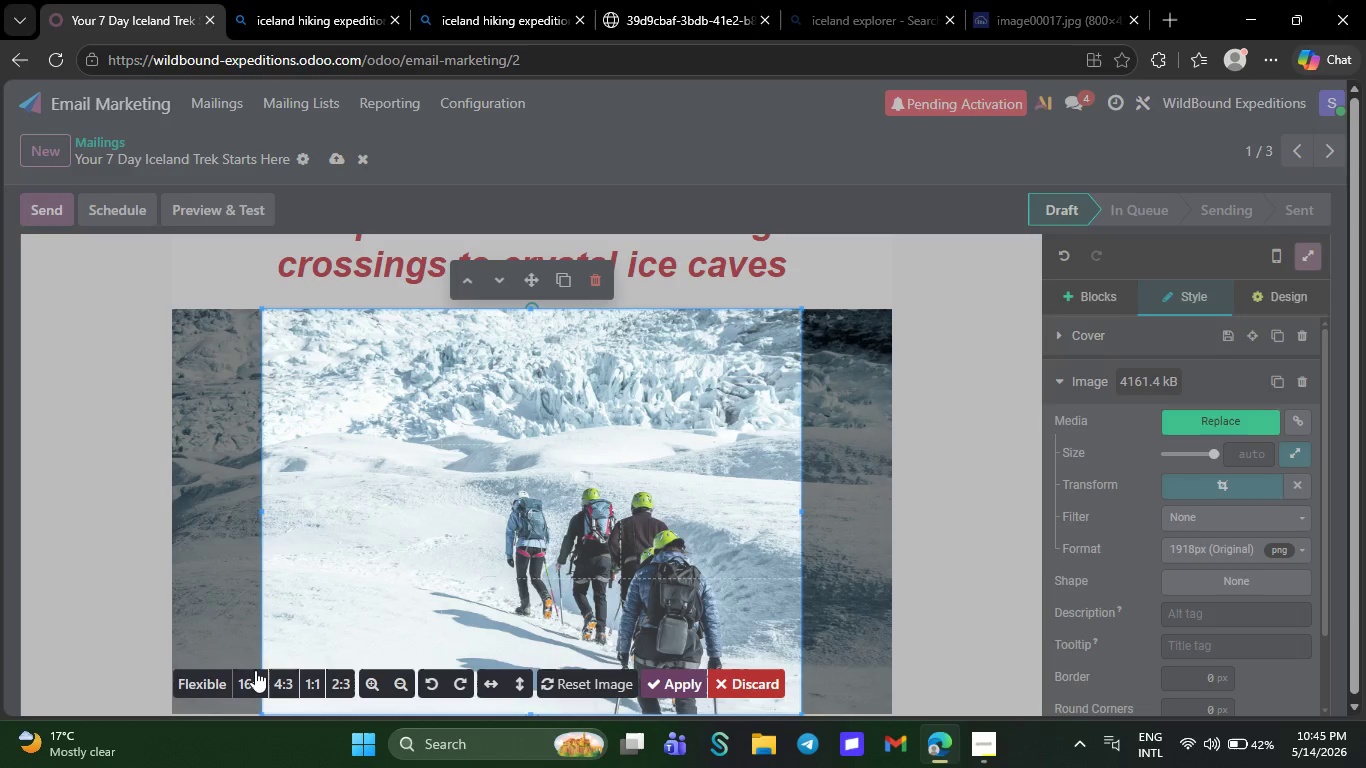 
left_click([255, 670])
 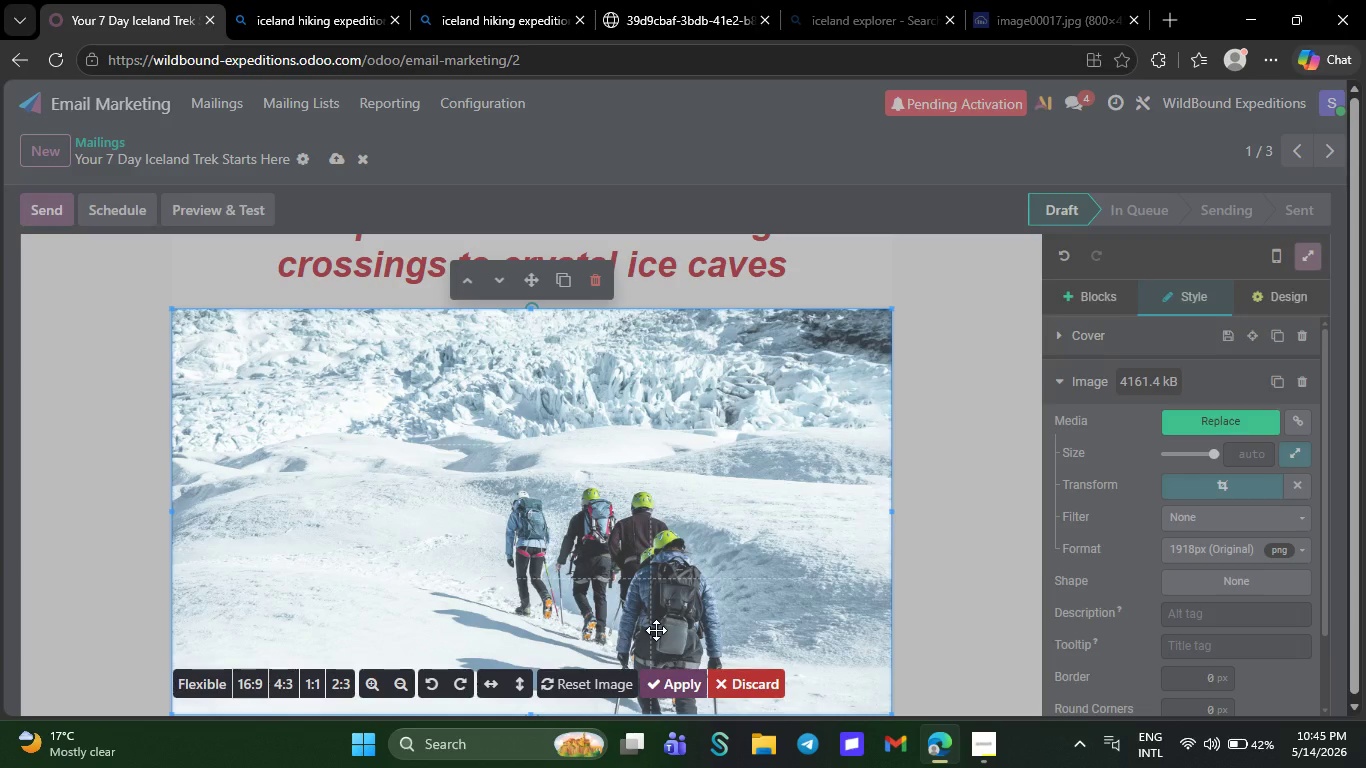 
left_click([677, 683])
 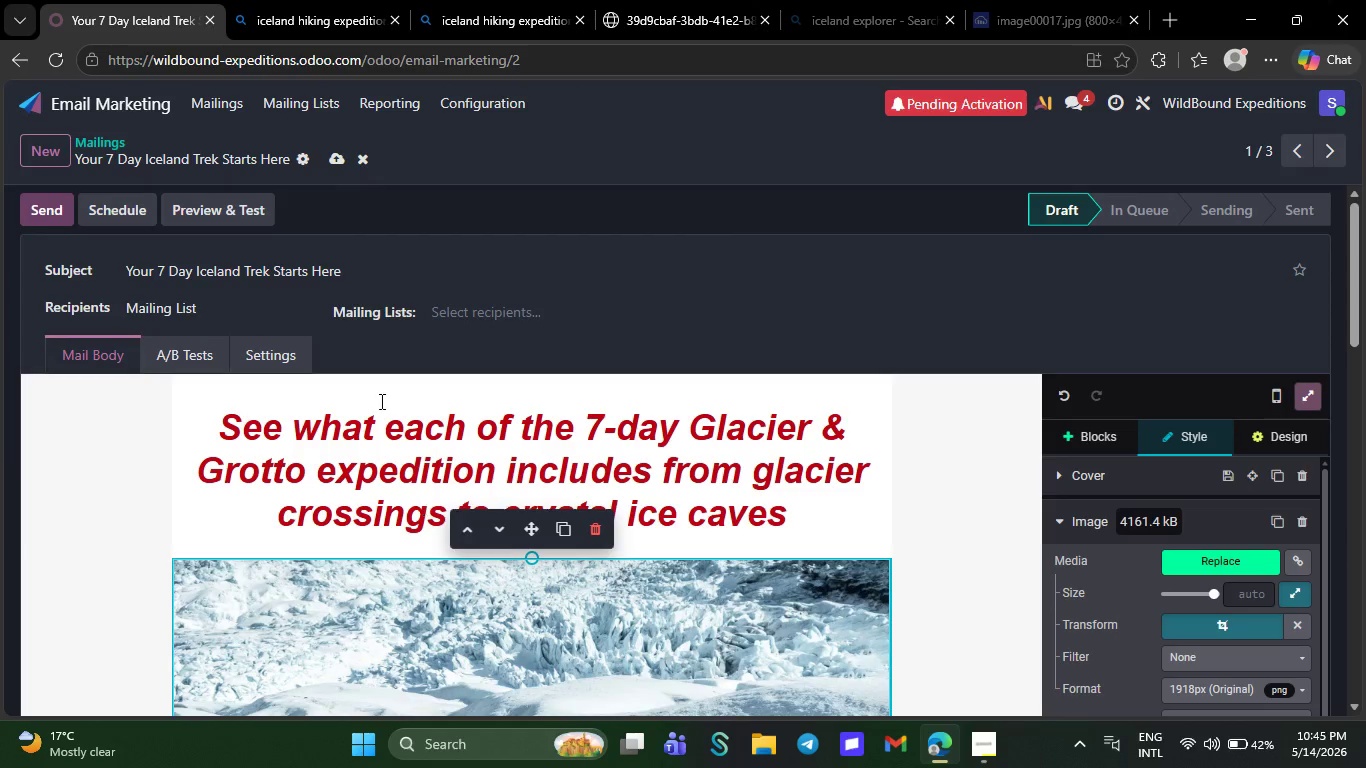 
wait(5.41)
 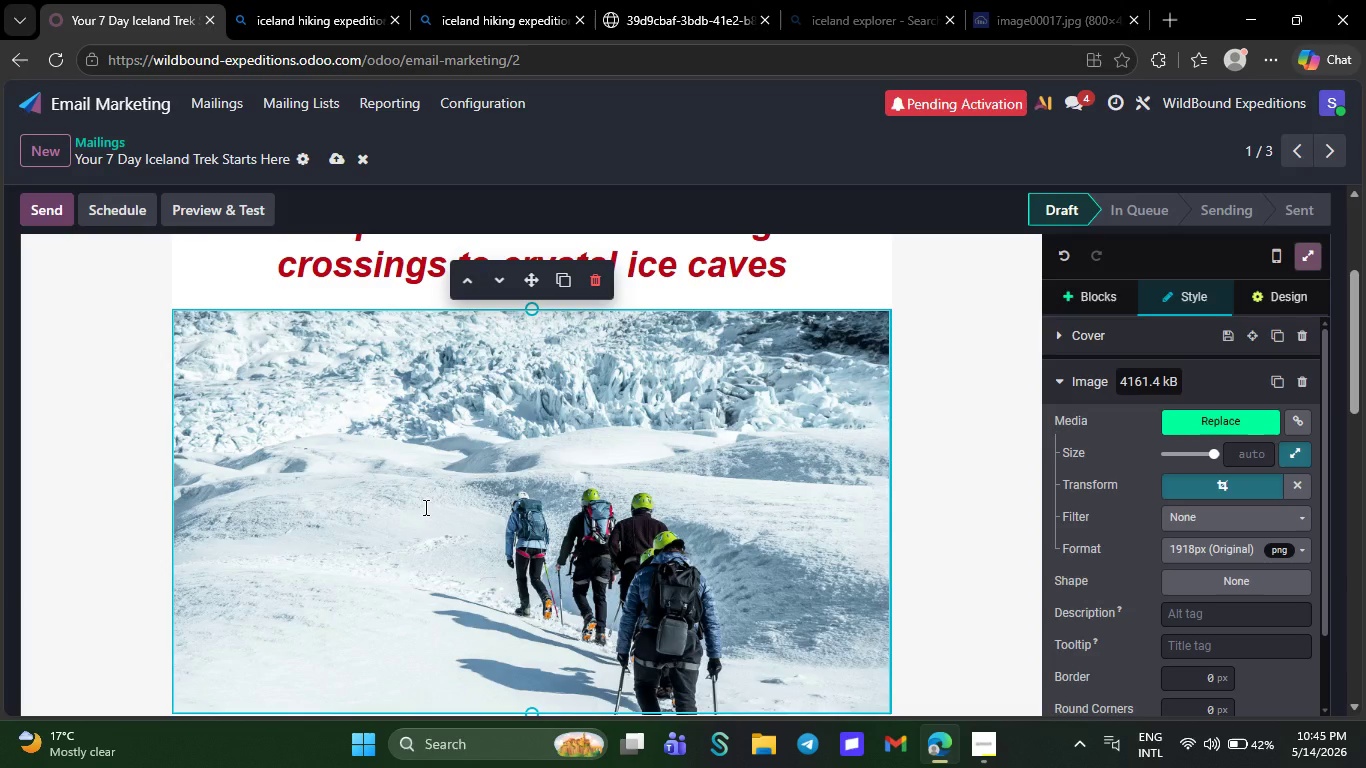 
left_click([335, 160])
 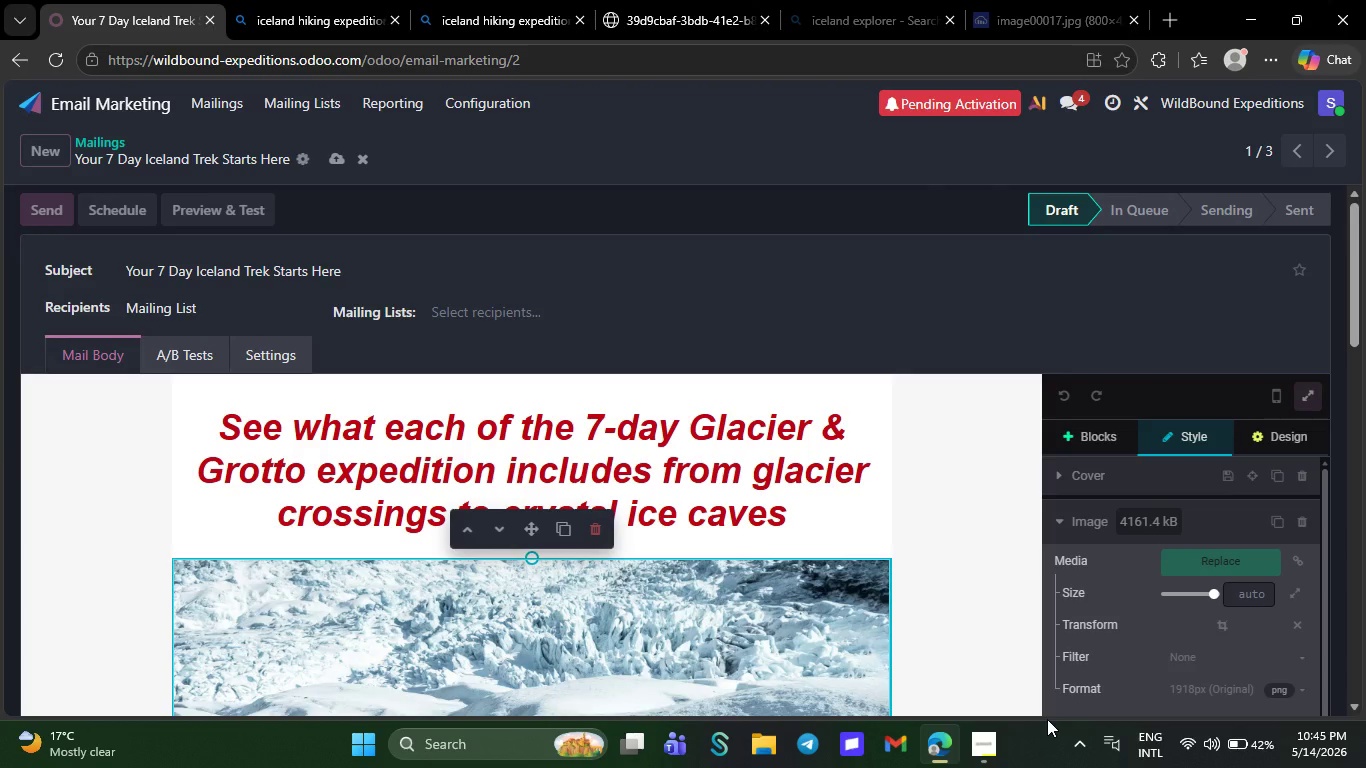 
left_click([992, 743])